 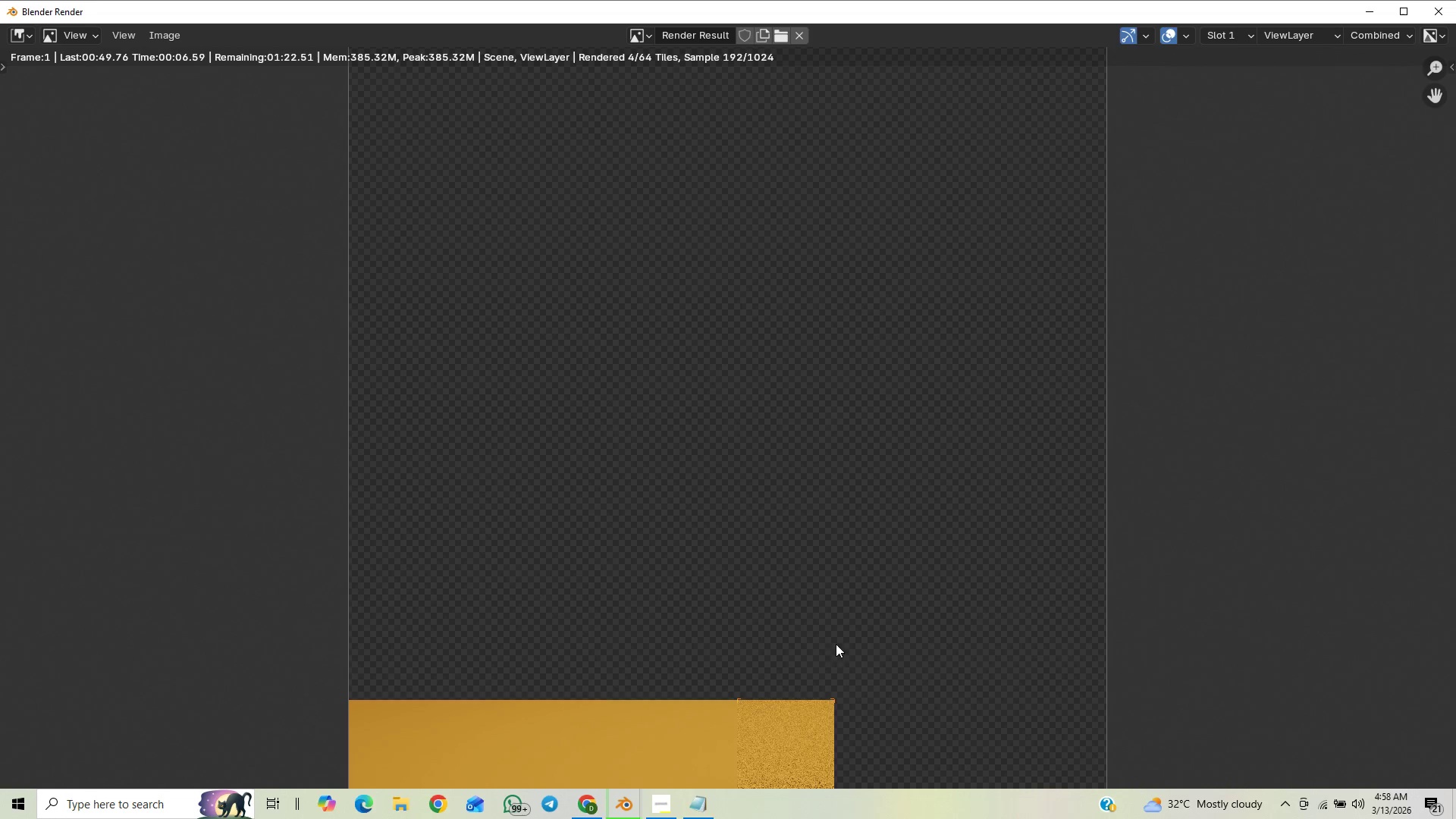 
scroll: coordinate [861, 636], scroll_direction: down, amount: 1.0
 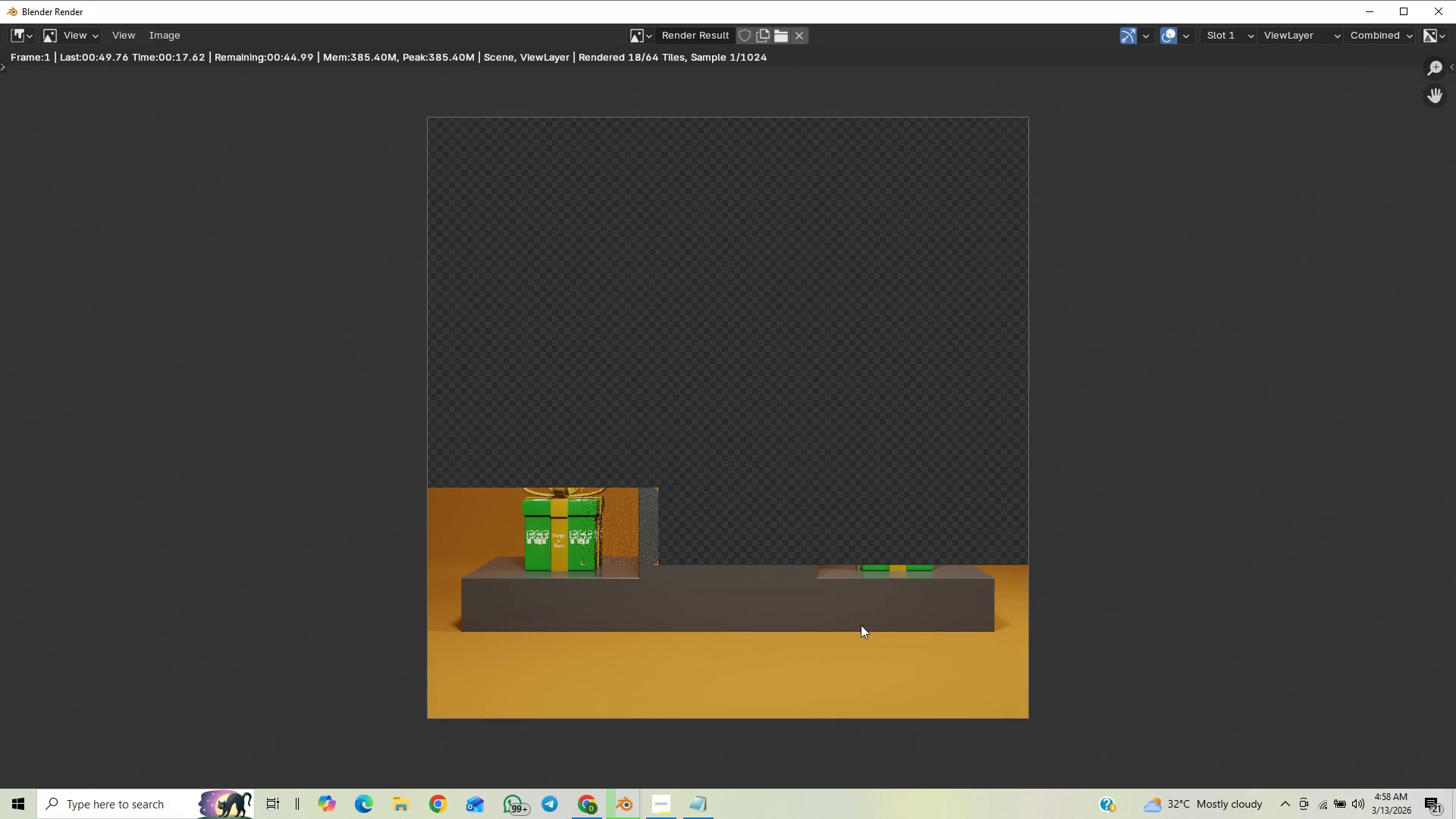 
wait(15.31)
 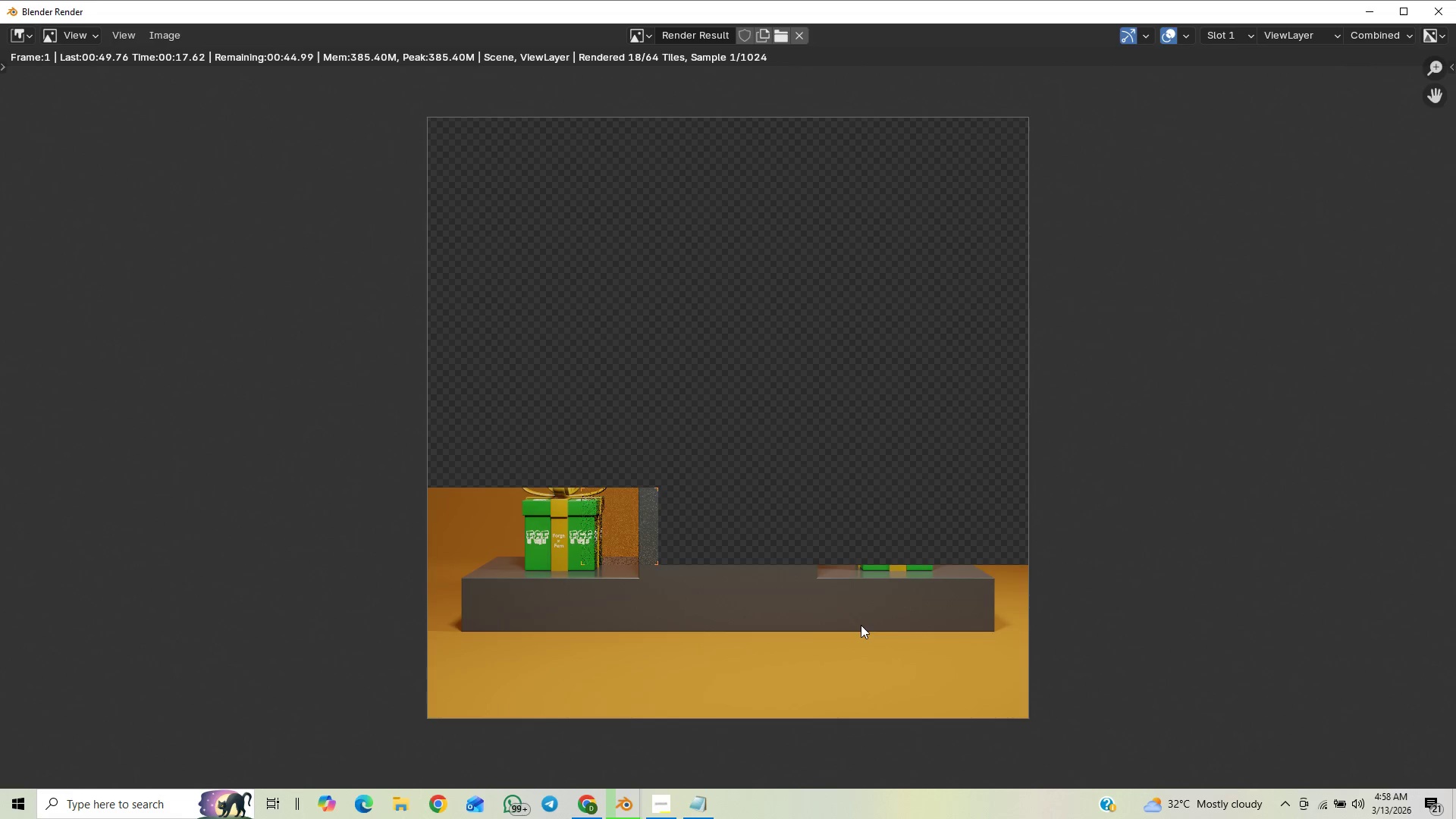 
scroll: coordinate [860, 643], scroll_direction: up, amount: 3.0
 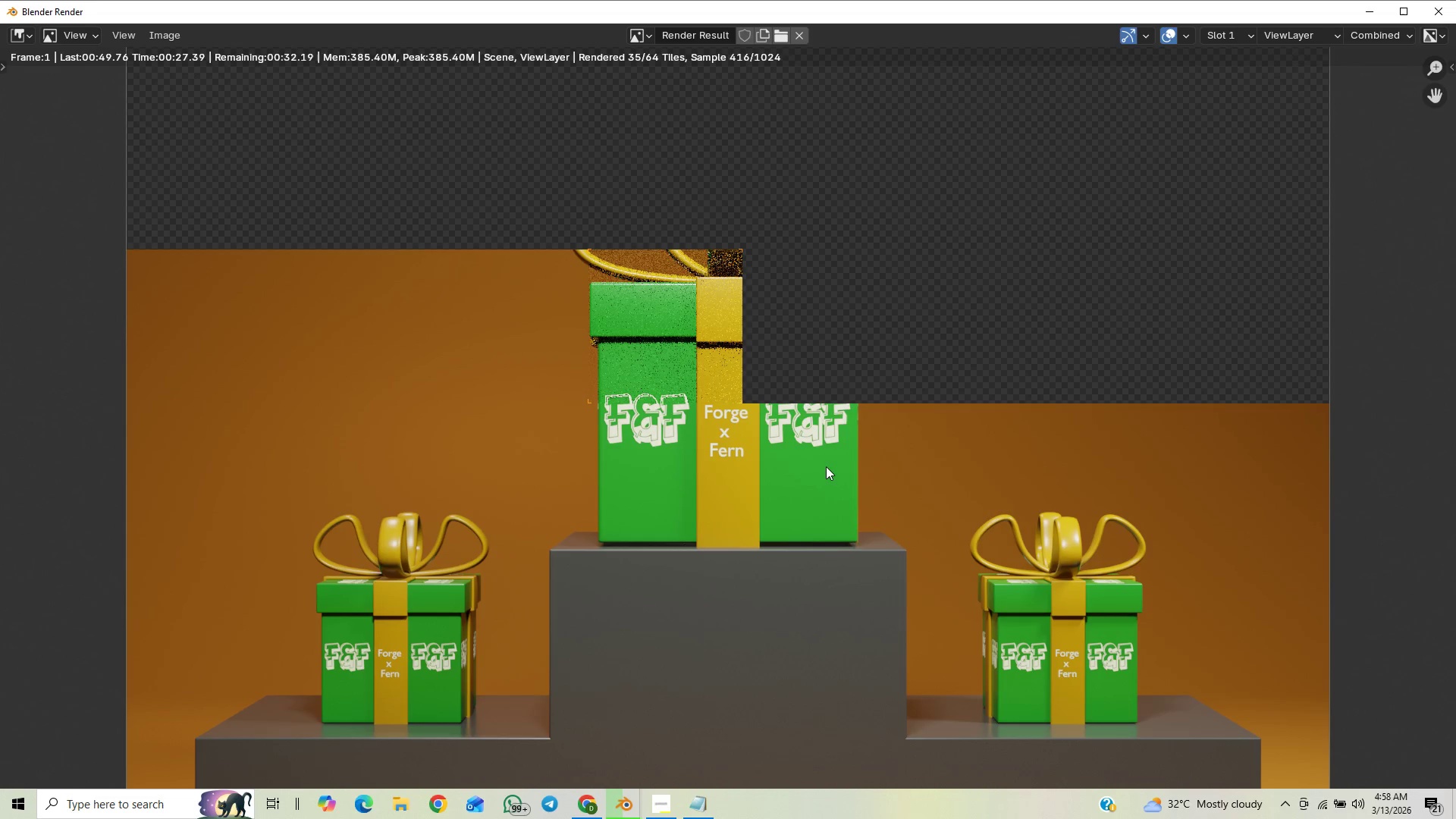 
wait(8.44)
 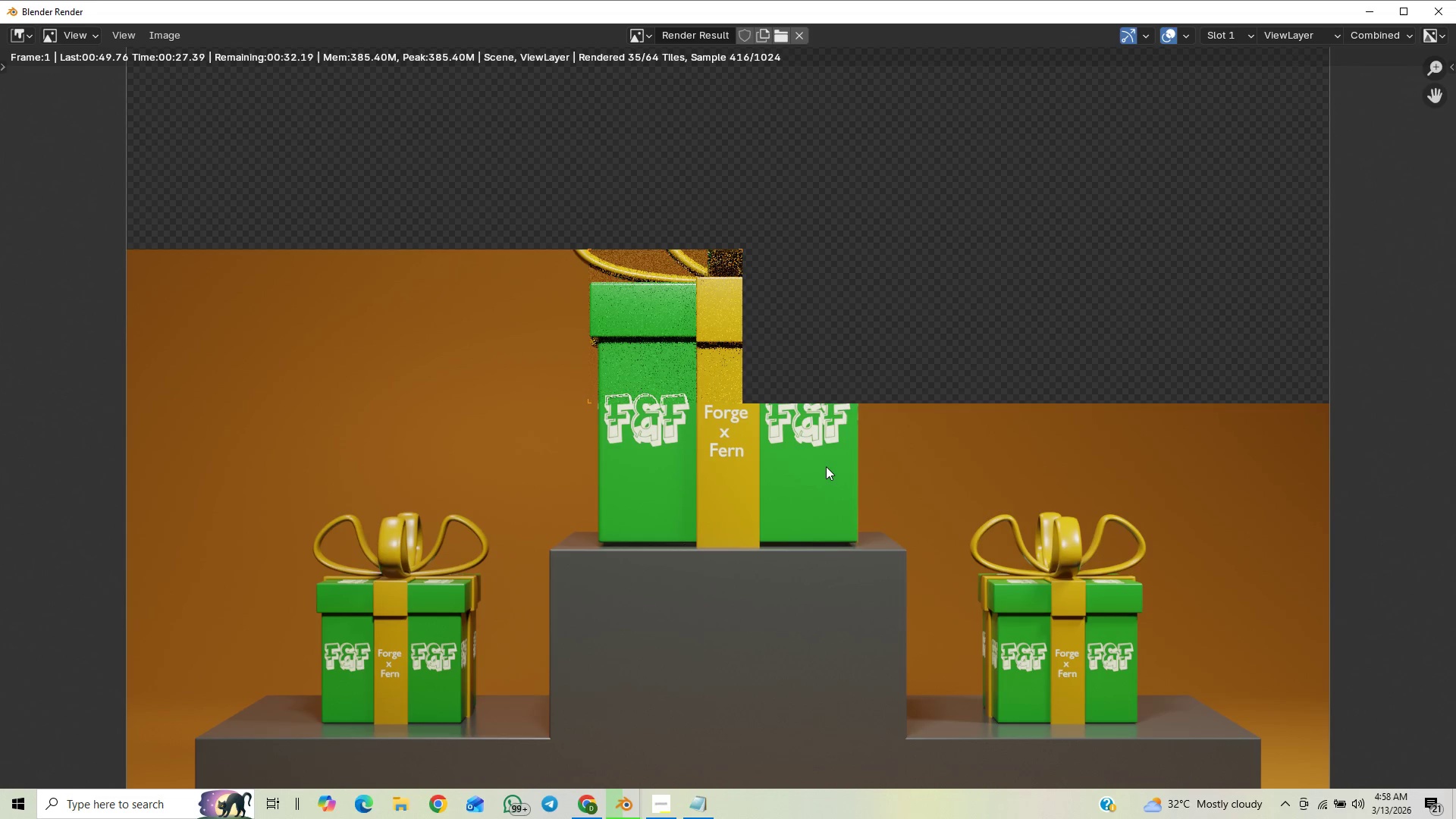 
scroll: coordinate [946, 461], scroll_direction: down, amount: 1.0
 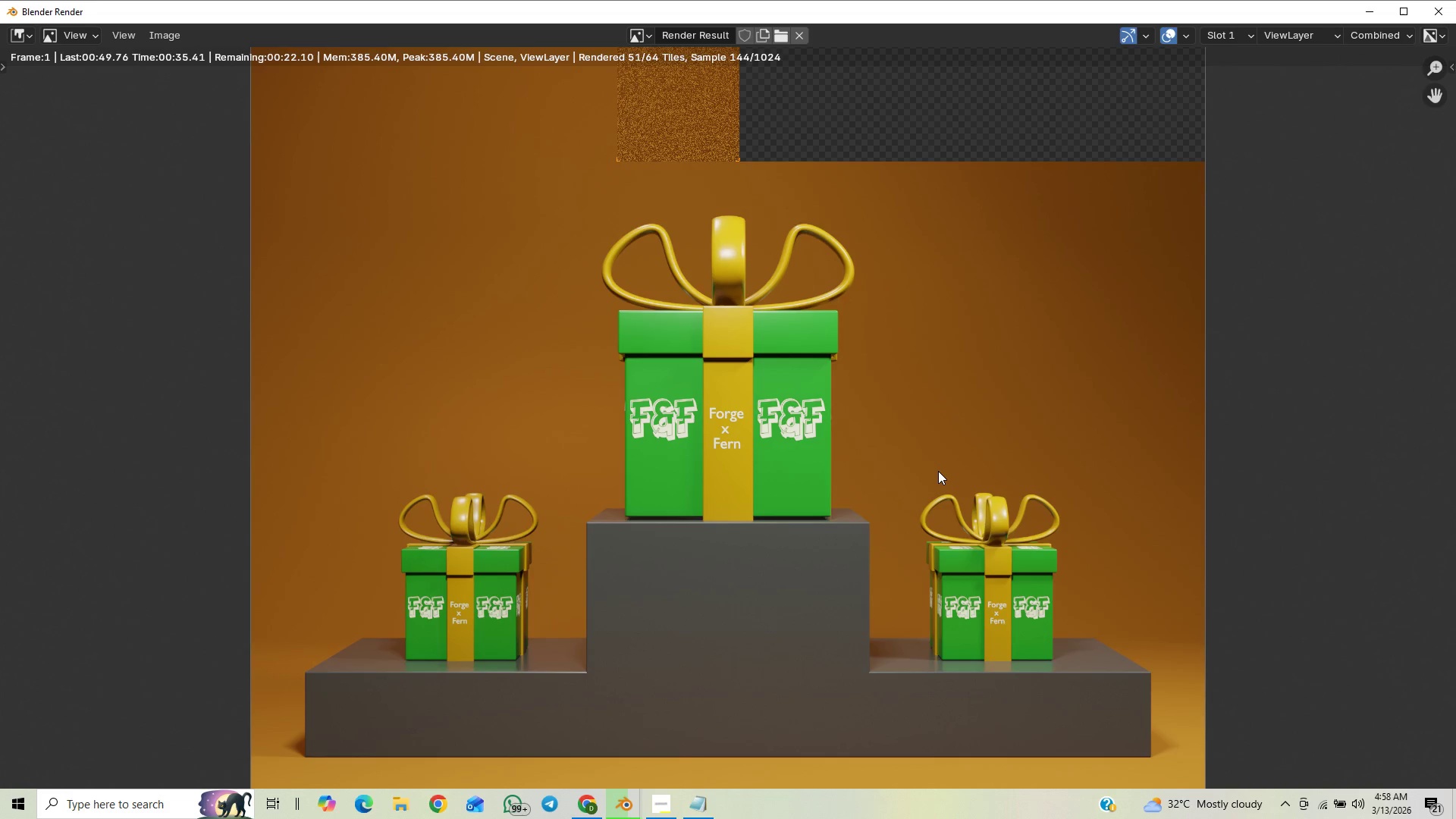 
scroll: coordinate [935, 473], scroll_direction: up, amount: 4.0
 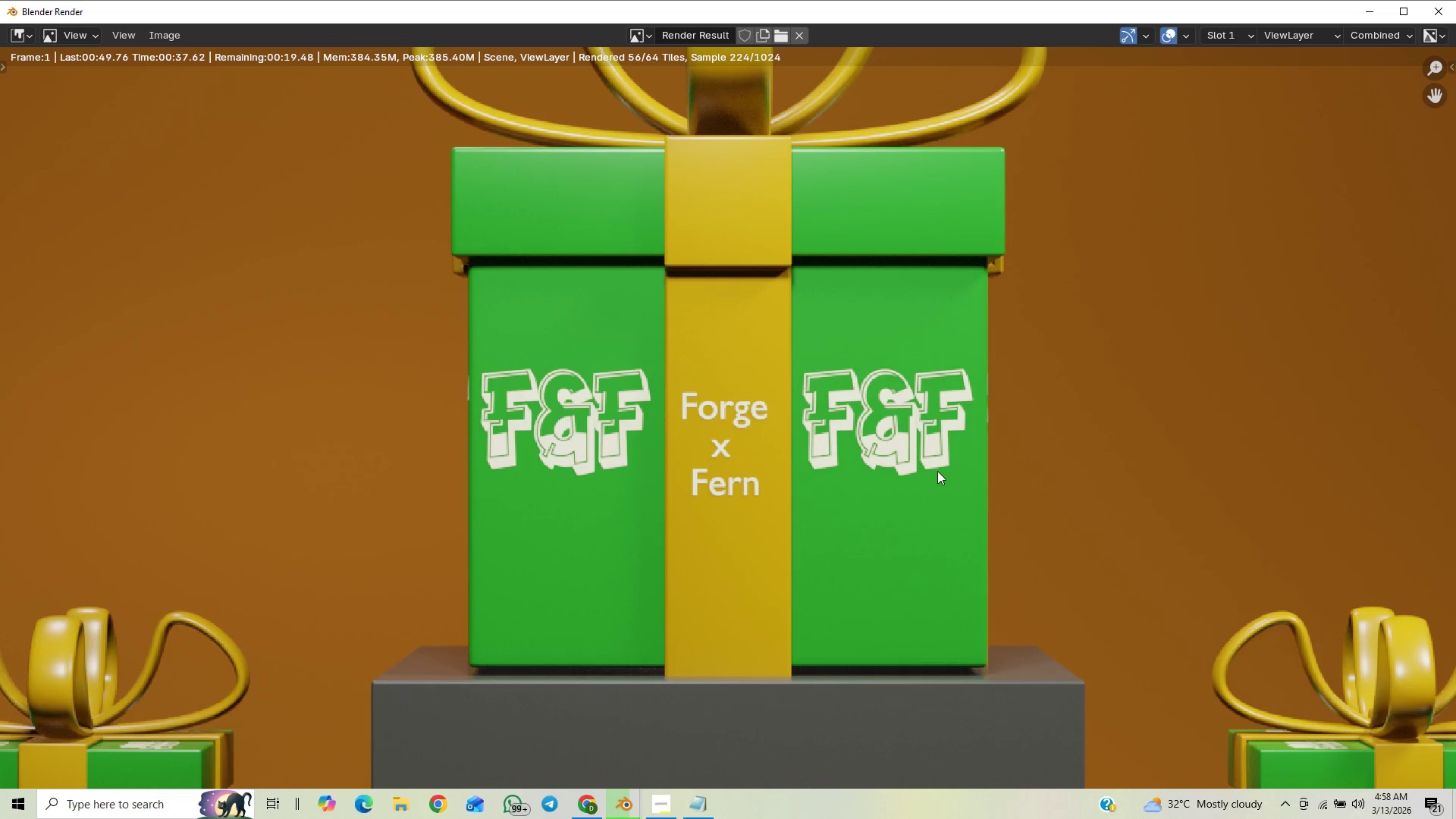 
scroll: coordinate [939, 472], scroll_direction: down, amount: 4.0
 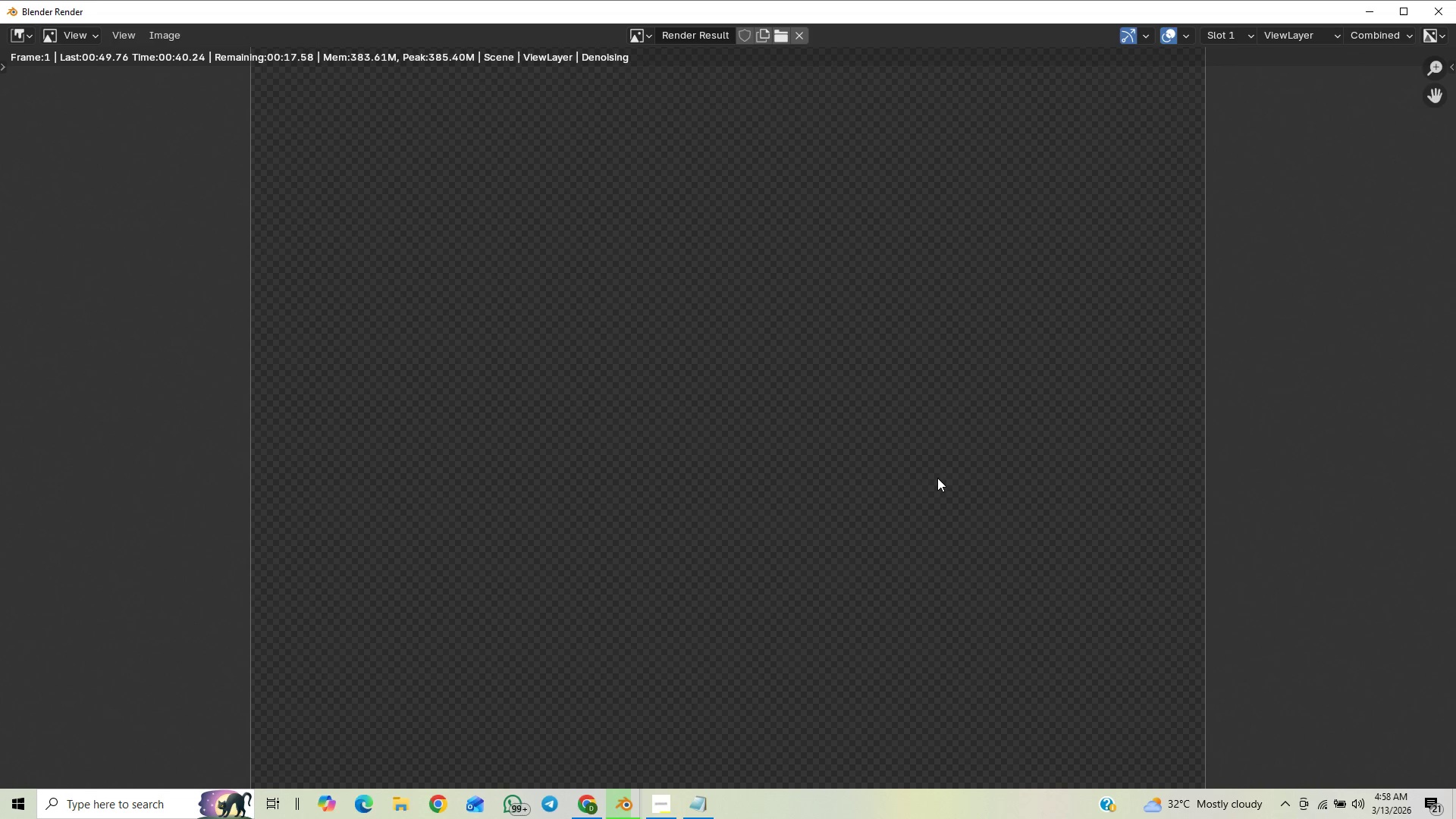 
wait(12.16)
 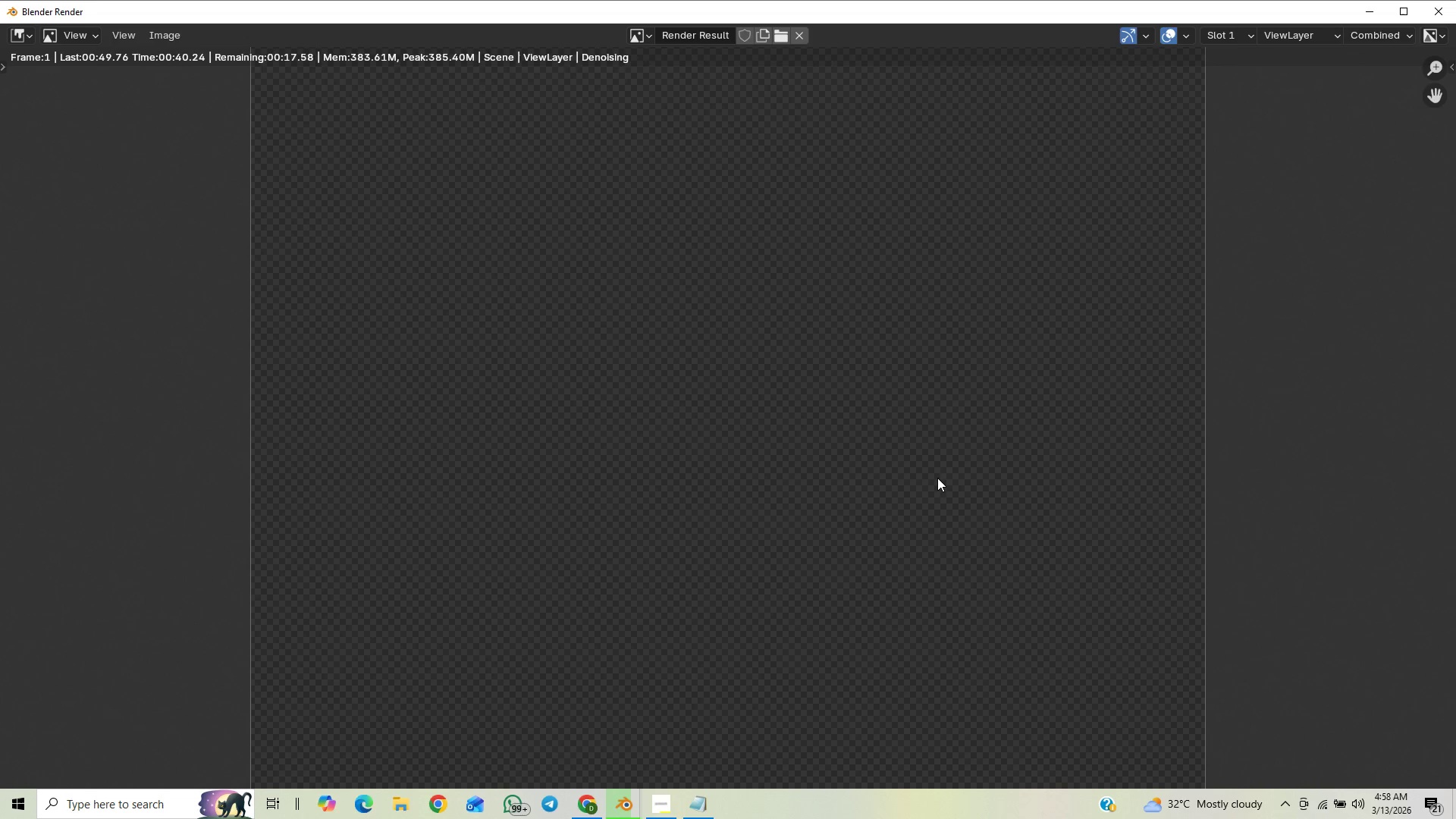 
scroll: coordinate [912, 476], scroll_direction: up, amount: 5.0
 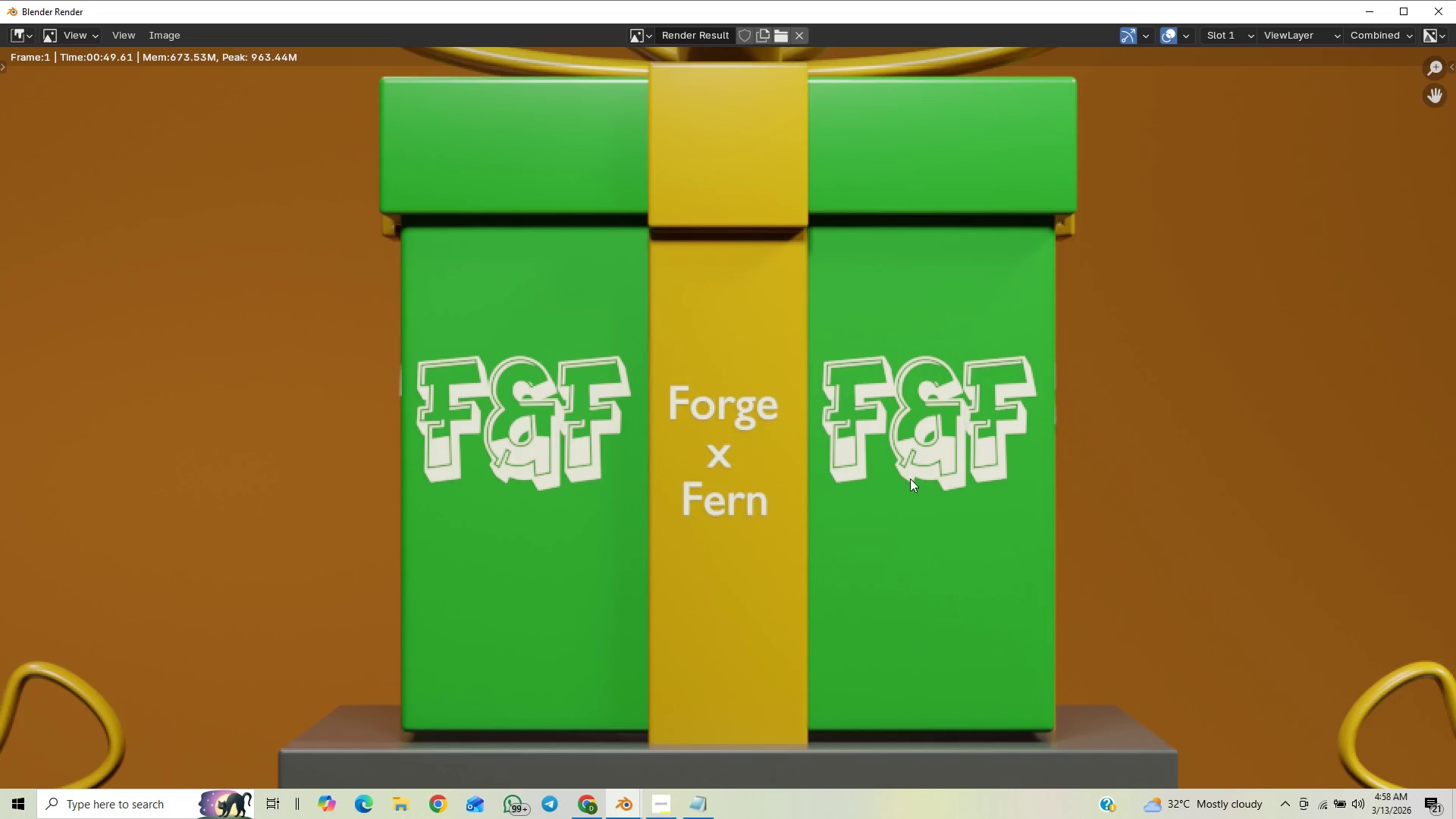 
scroll: coordinate [912, 476], scroll_direction: down, amount: 2.0
 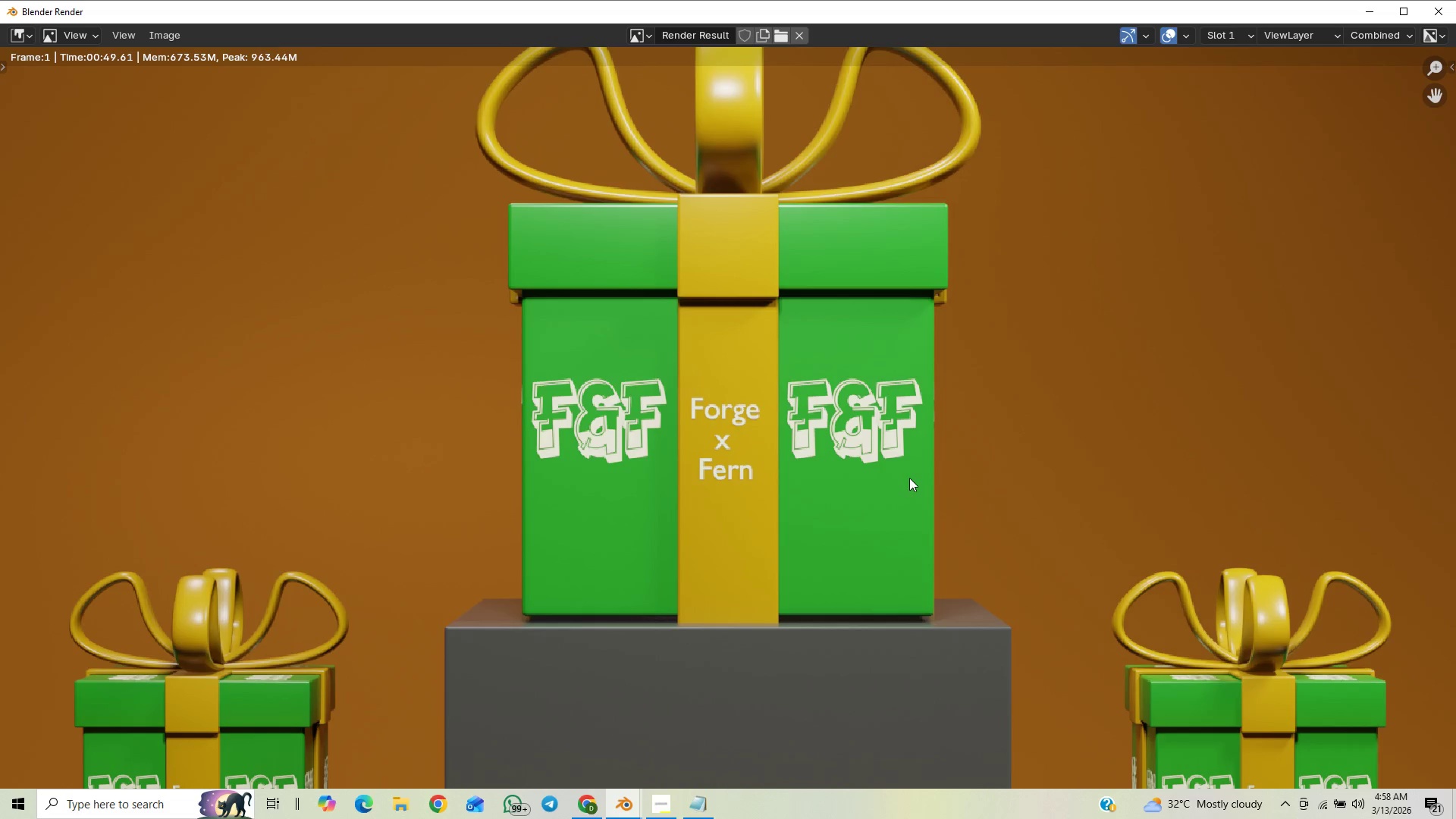 
scroll: coordinate [909, 478], scroll_direction: up, amount: 4.0
 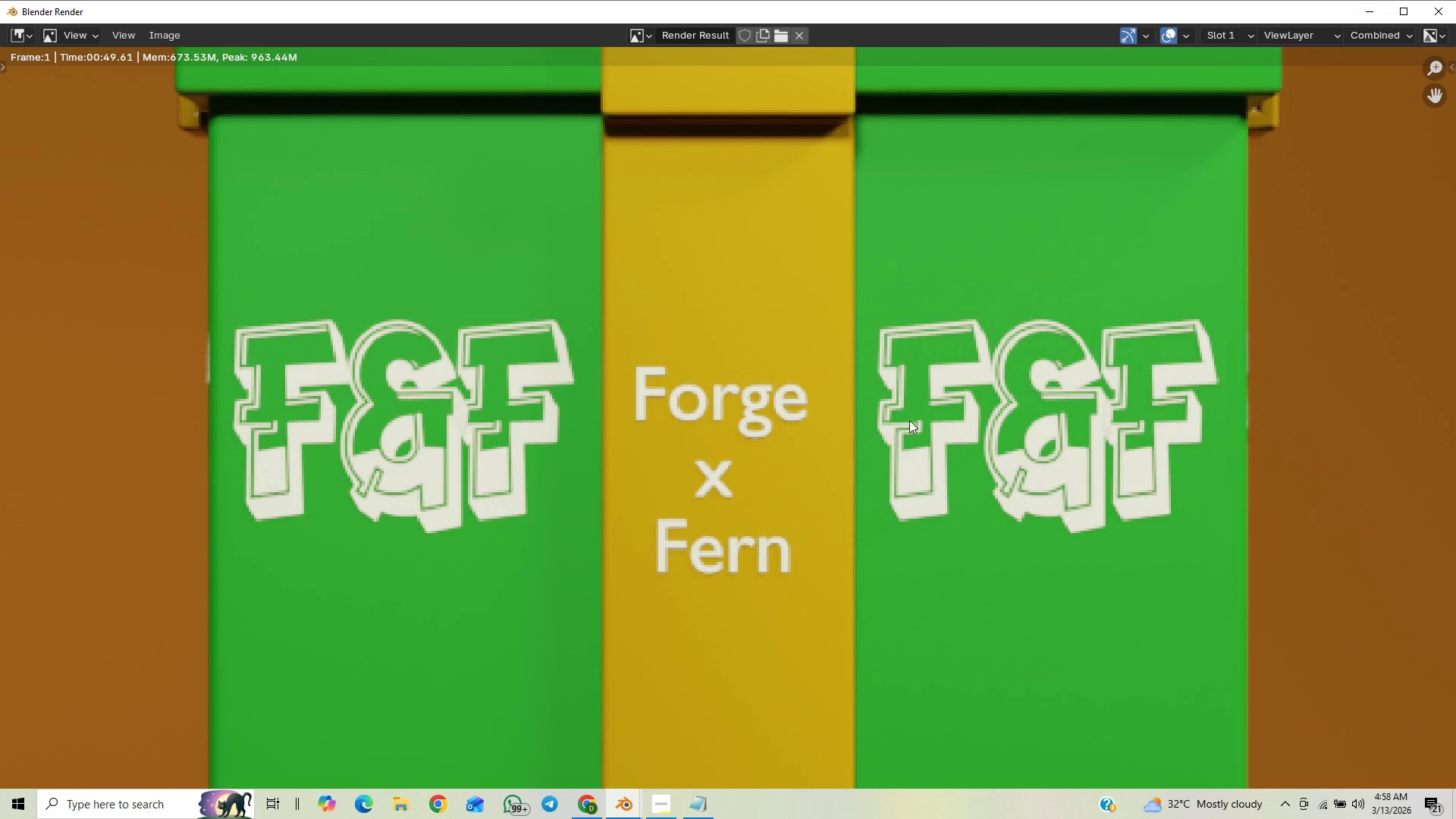 
scroll: coordinate [896, 449], scroll_direction: down, amount: 7.0
 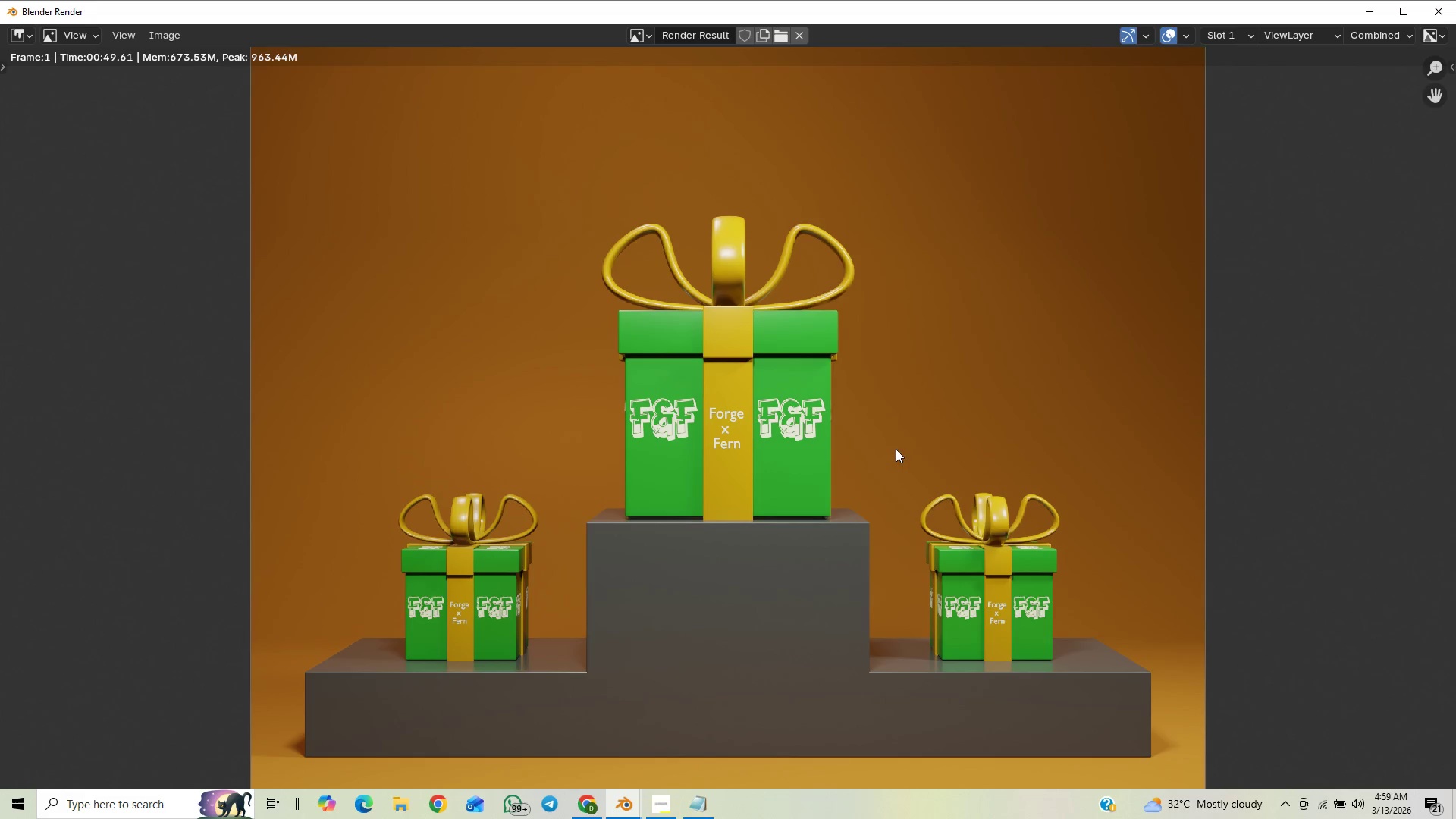 
scroll: coordinate [897, 448], scroll_direction: up, amount: 7.0
 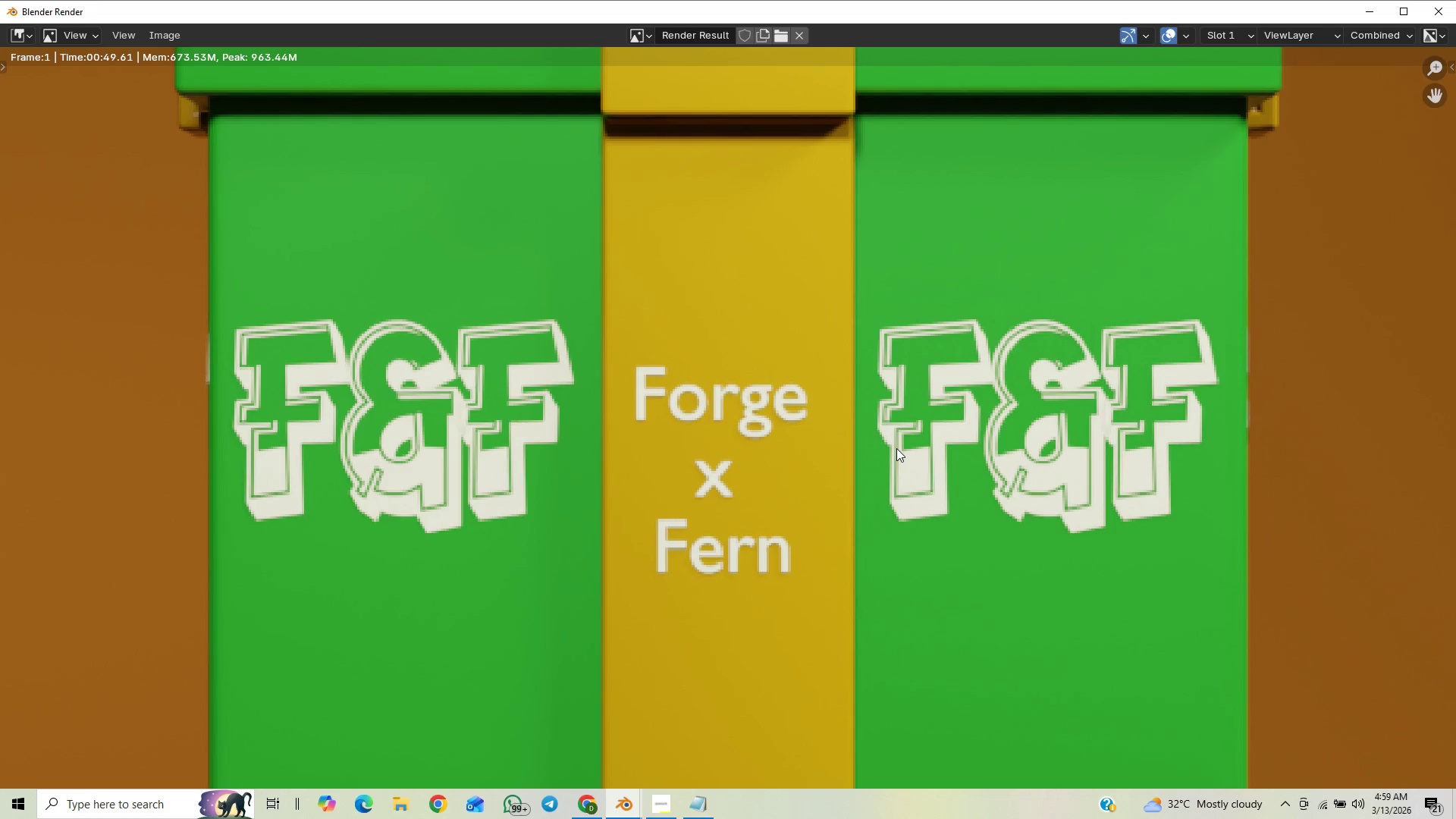 
scroll: coordinate [892, 462], scroll_direction: down, amount: 9.0
 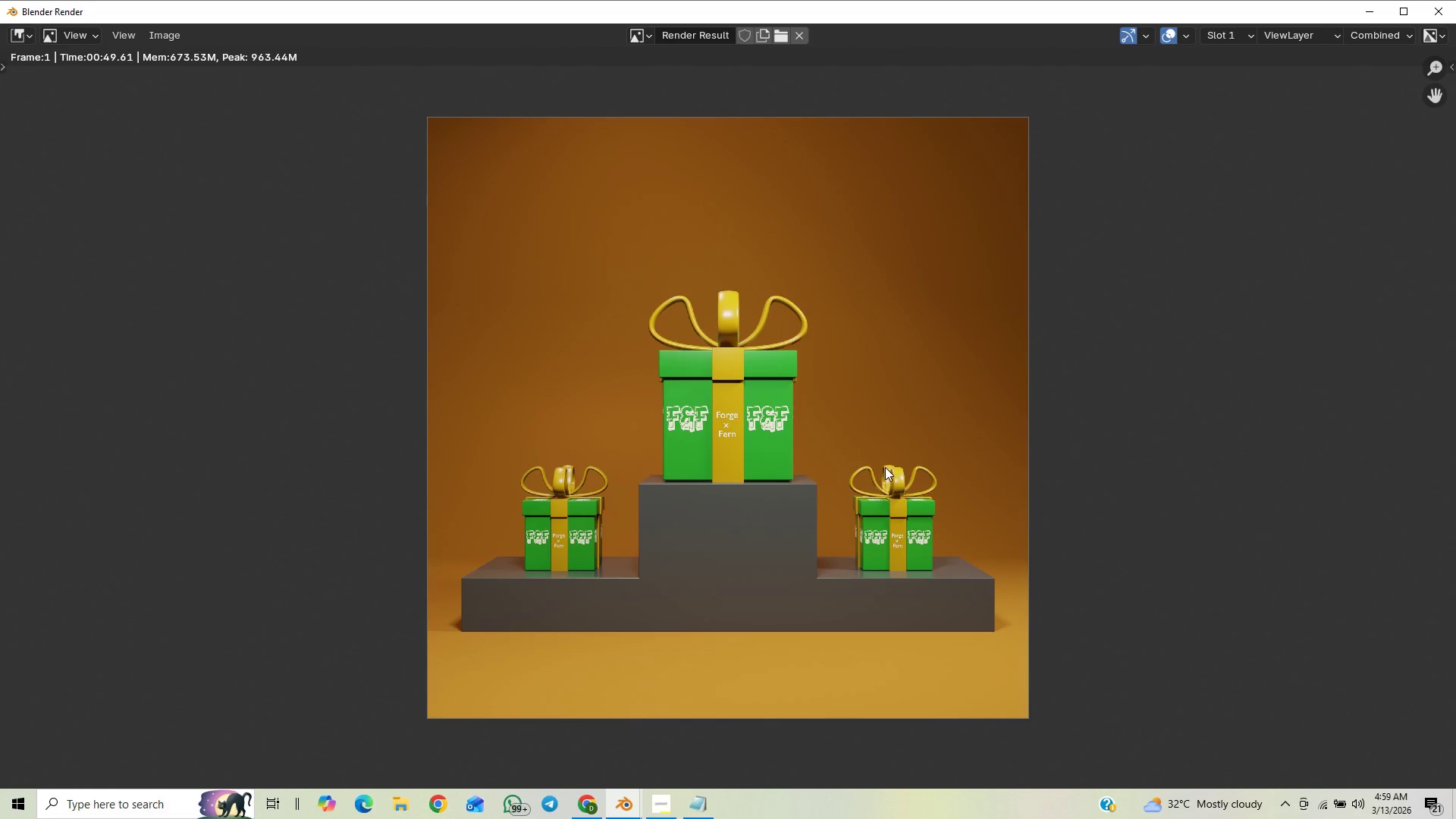 
scroll: coordinate [893, 464], scroll_direction: up, amount: 6.0
 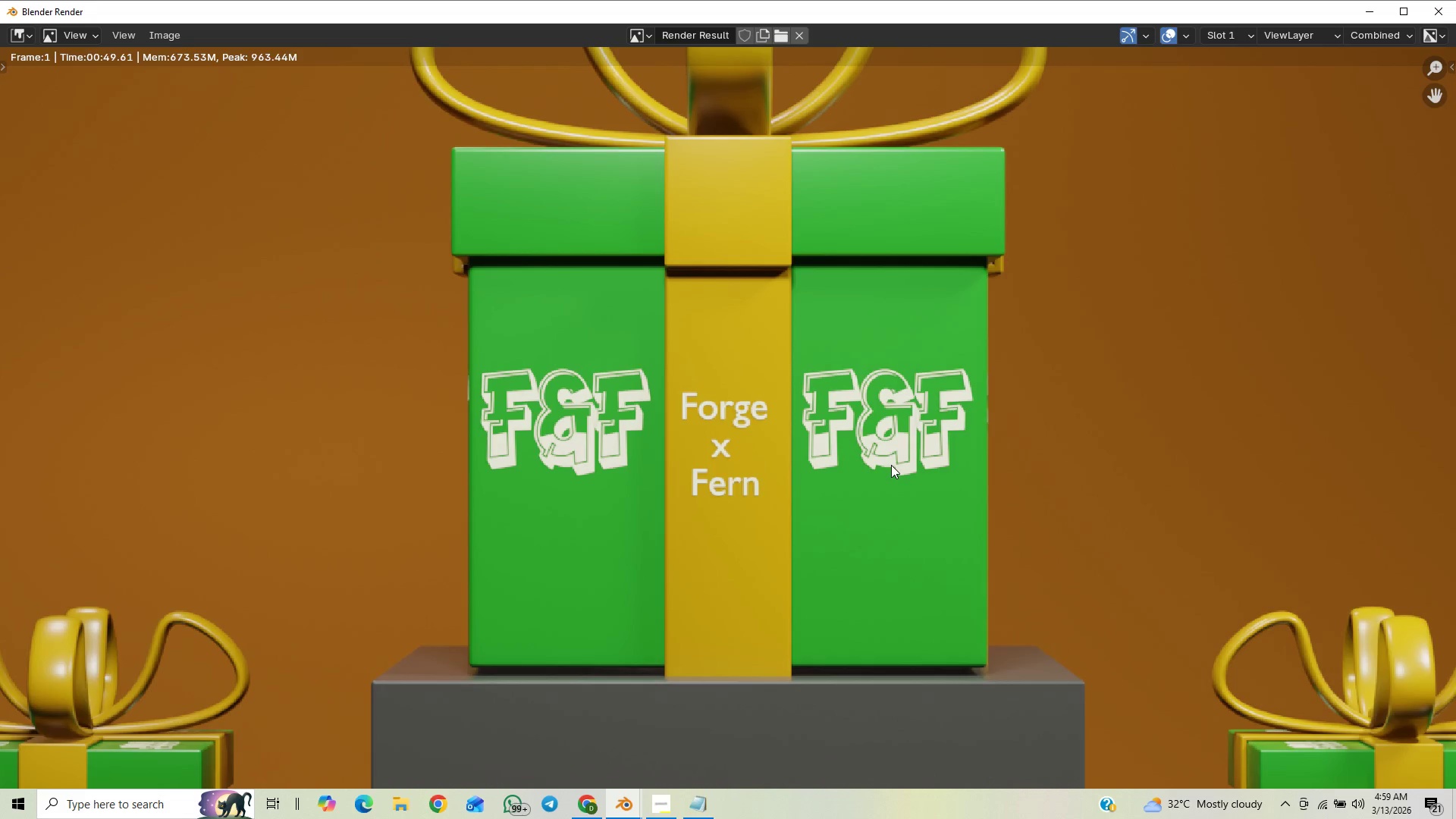 
scroll: coordinate [891, 465], scroll_direction: down, amount: 7.0
 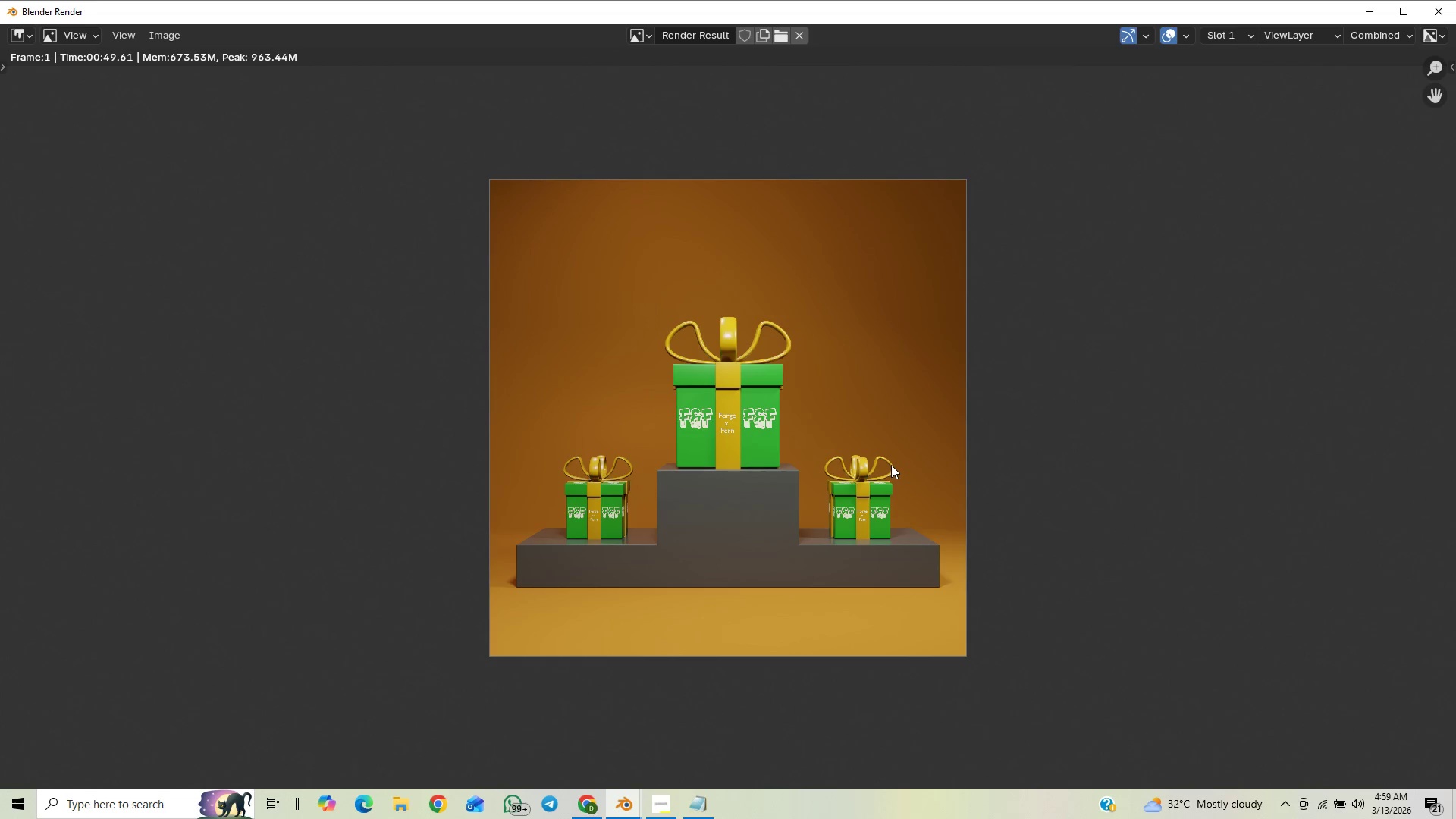 
scroll: coordinate [891, 465], scroll_direction: up, amount: 2.0
 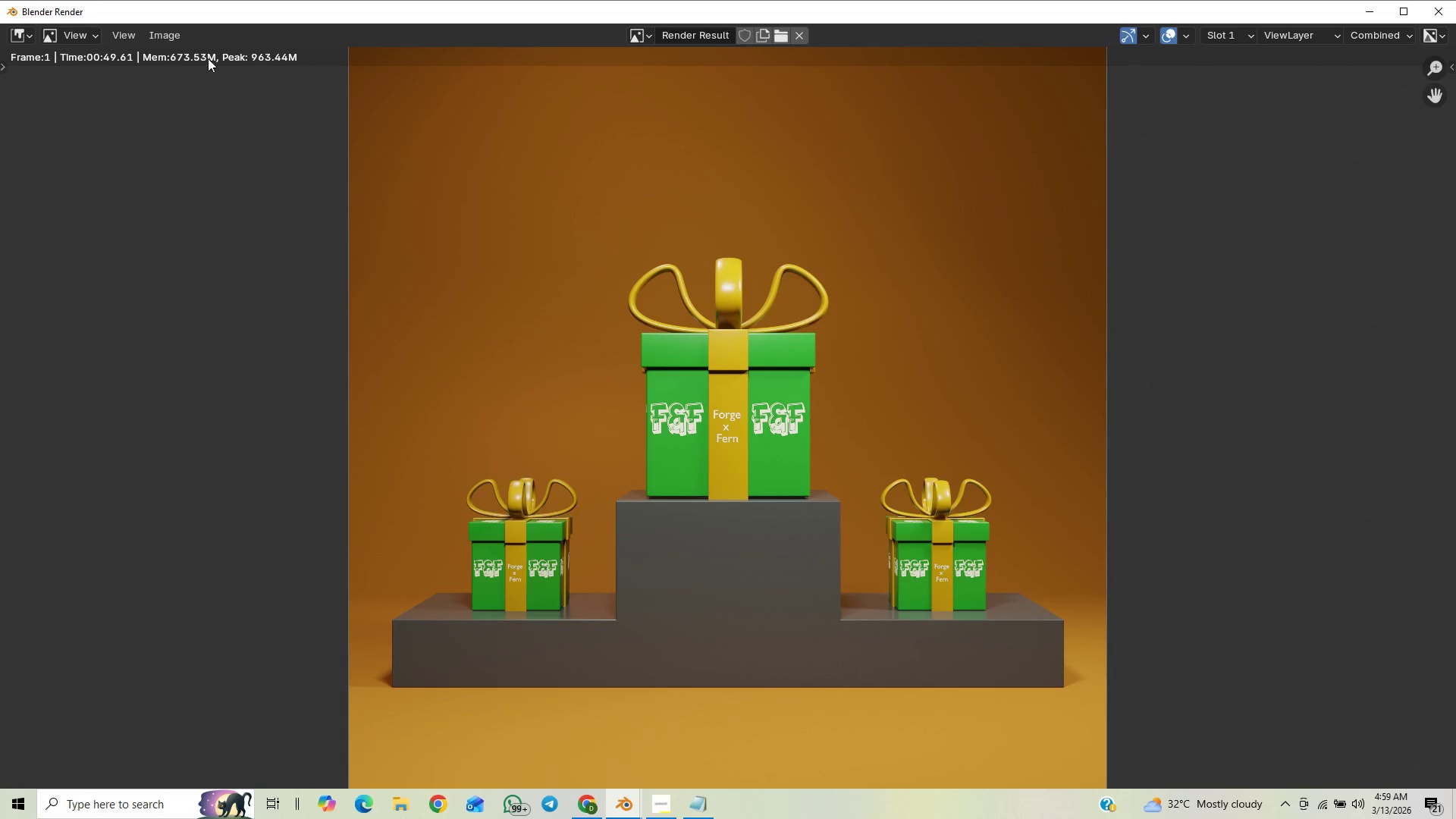 
left_click([172, 36])
 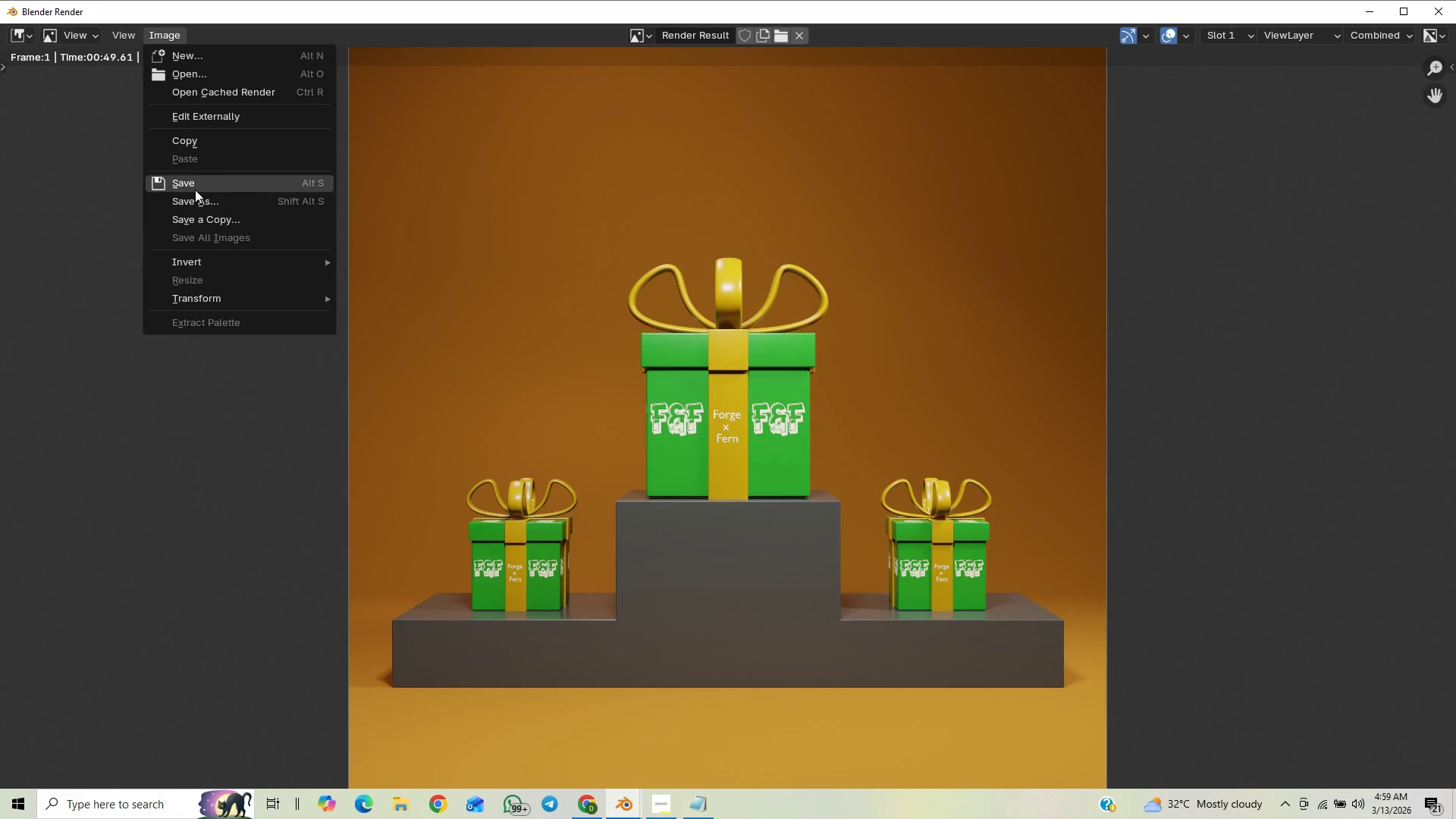 
left_click([196, 196])
 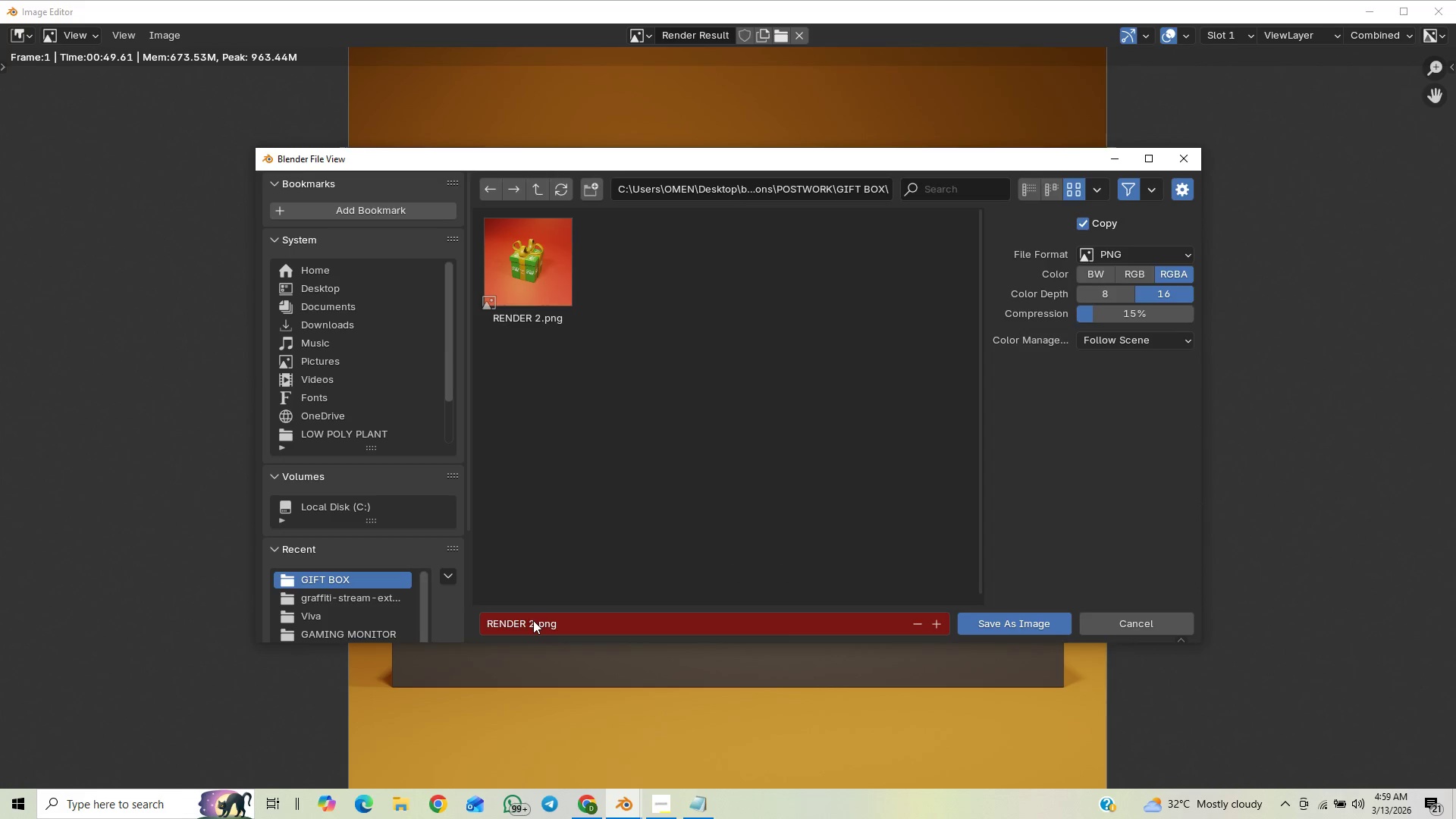 
double_click([533, 620])
 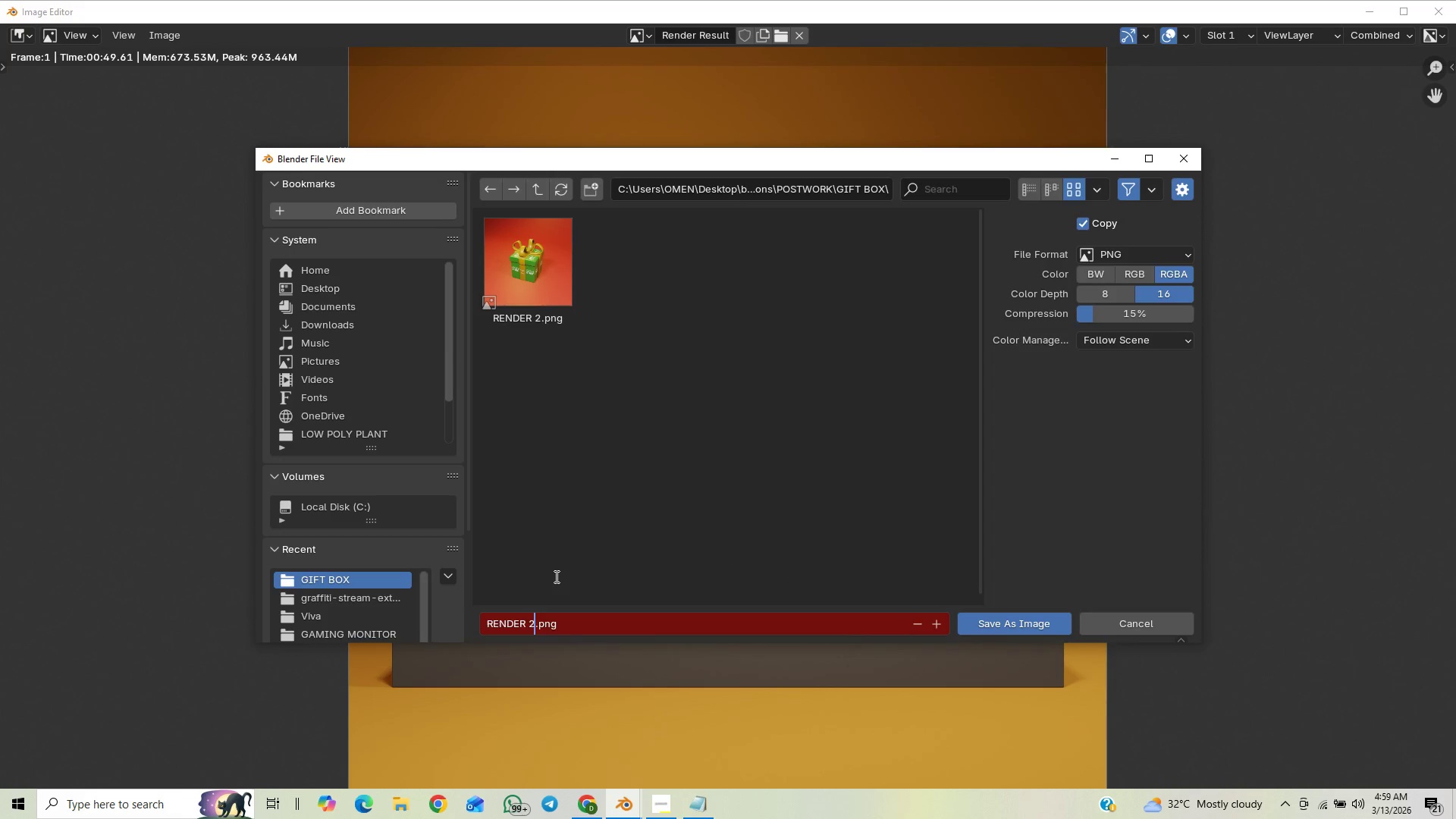 
key(Backspace)
 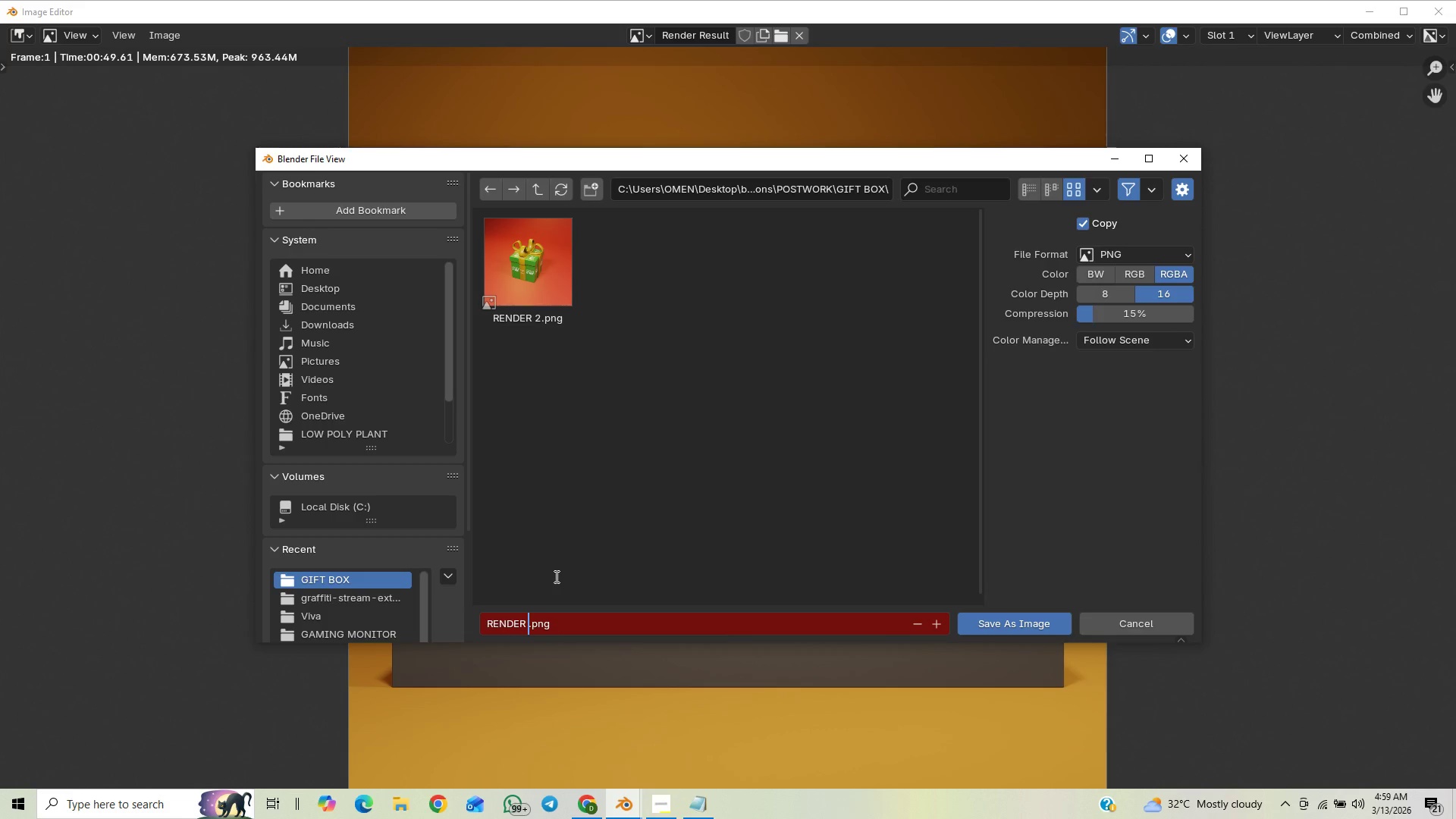 
key(1)
 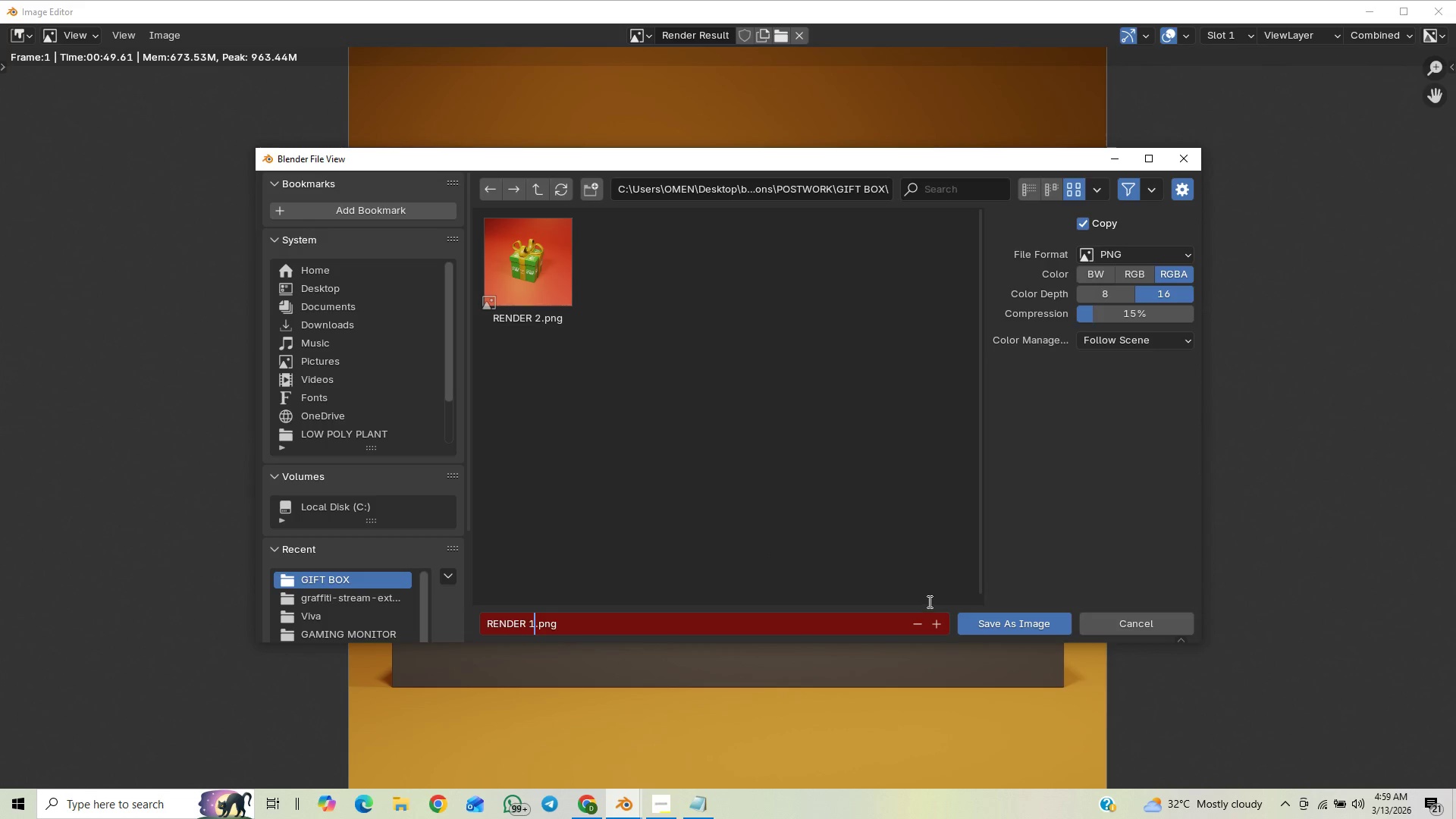 
left_click([994, 631])
 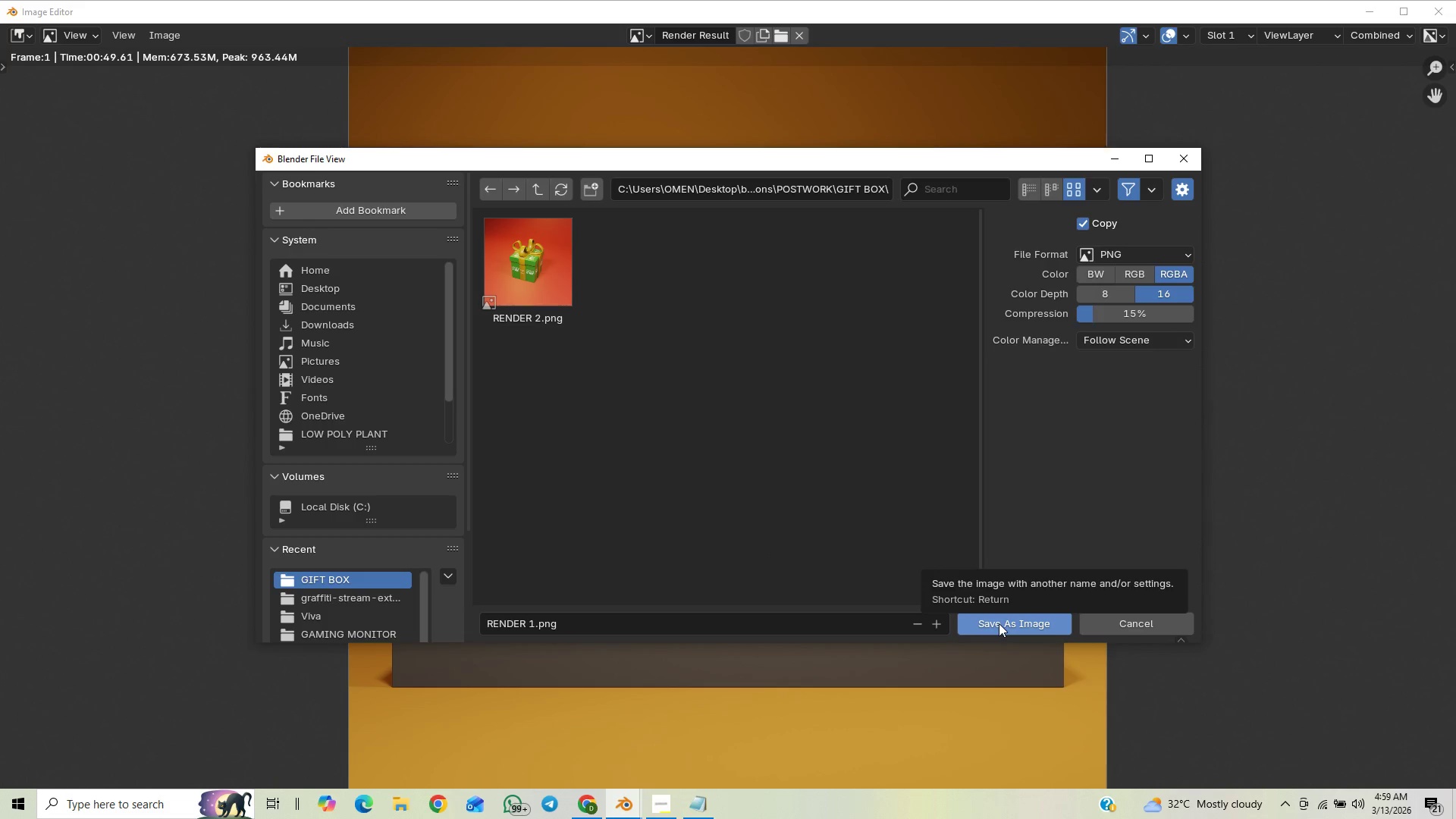 
wait(9.8)
 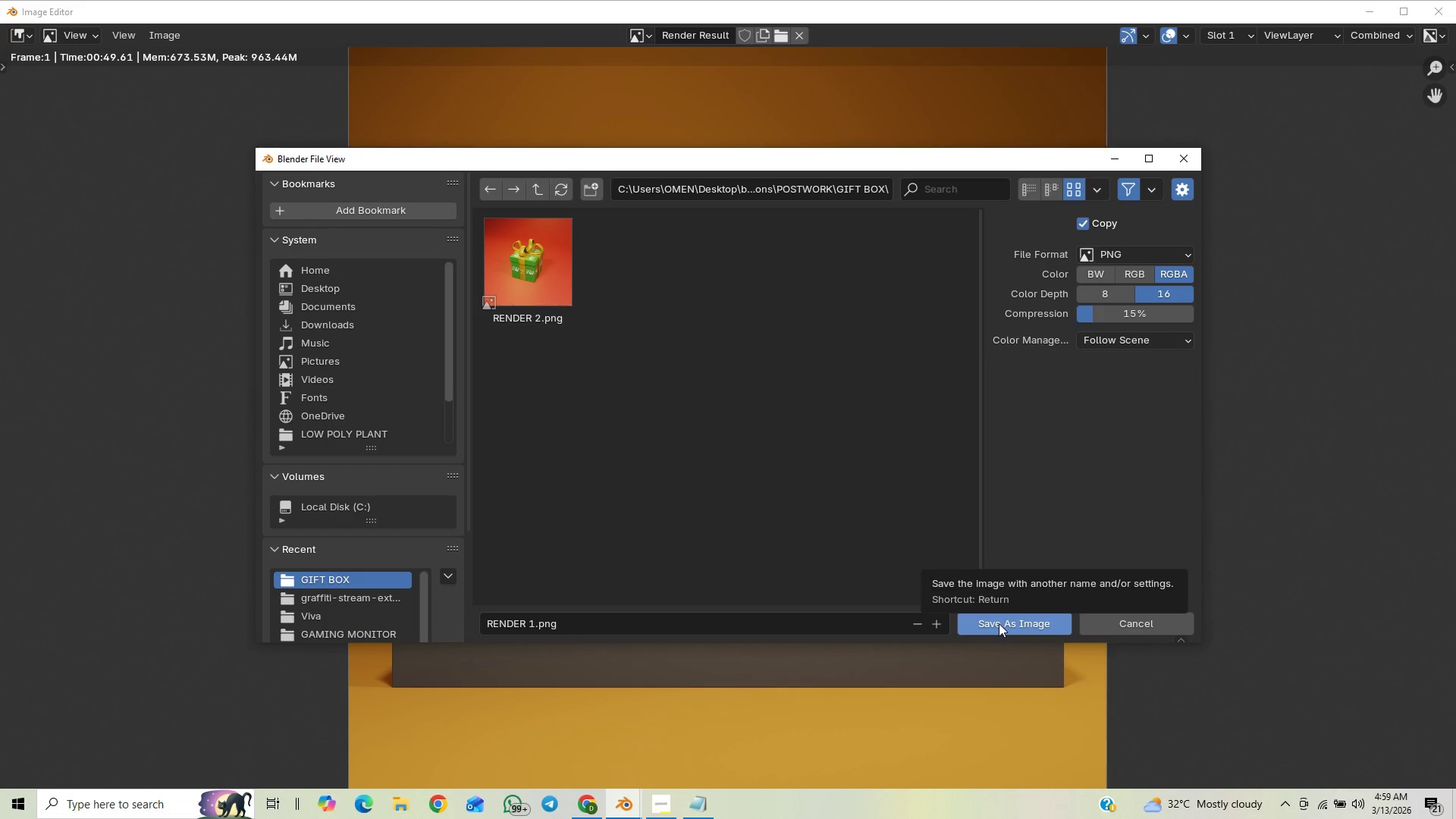 
left_click([999, 623])
 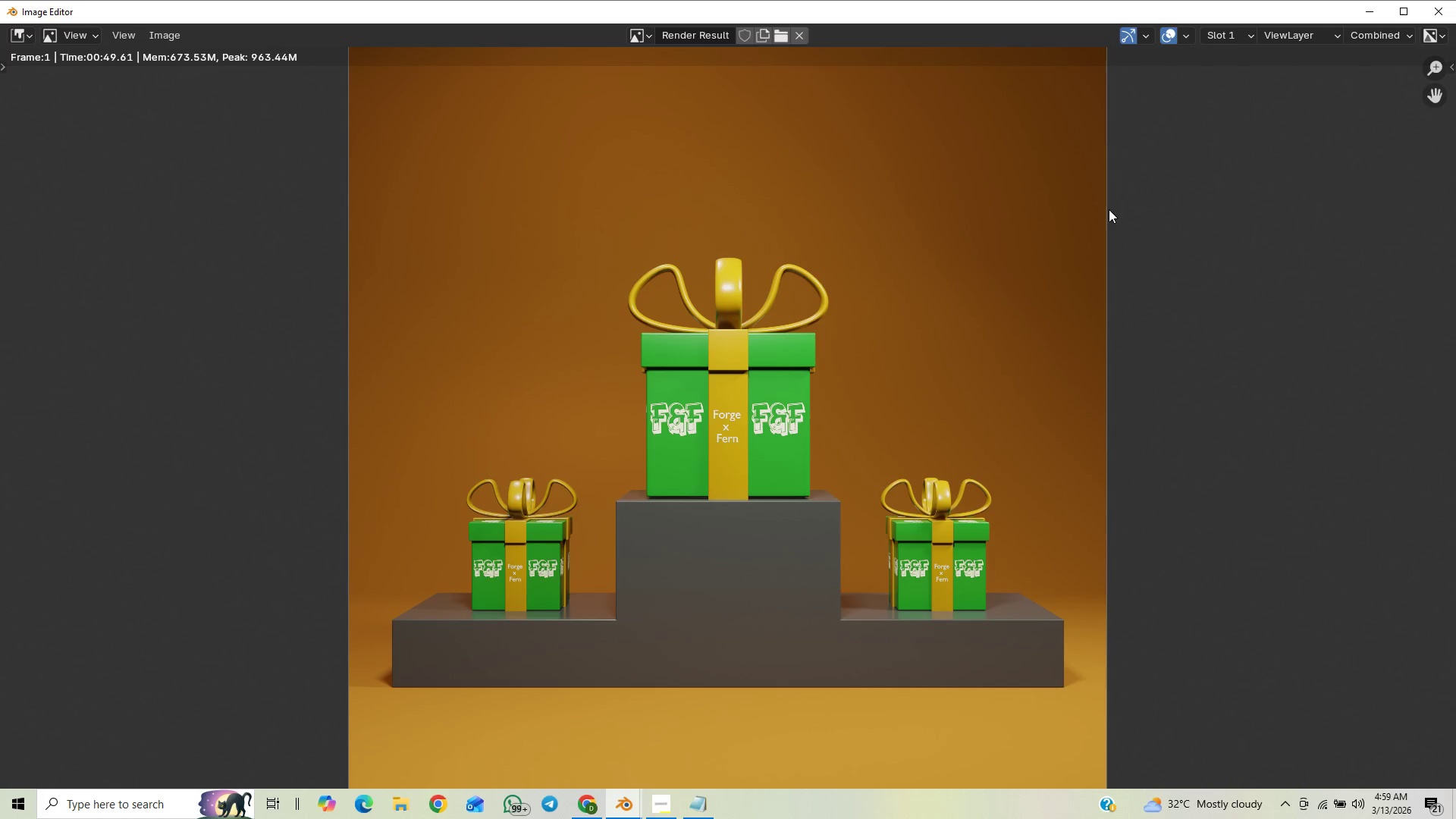 
wait(9.25)
 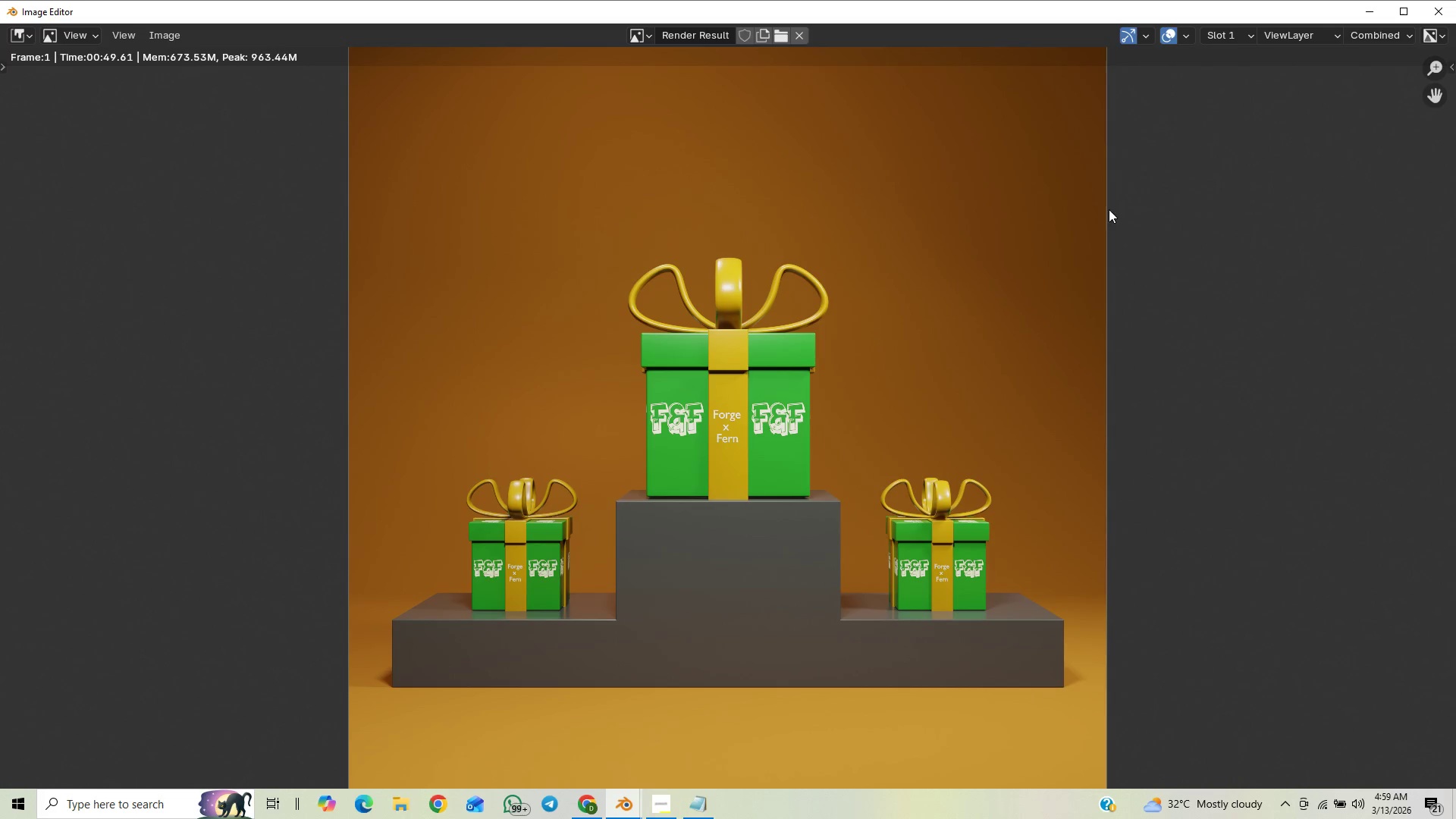 
left_click([666, 802])